 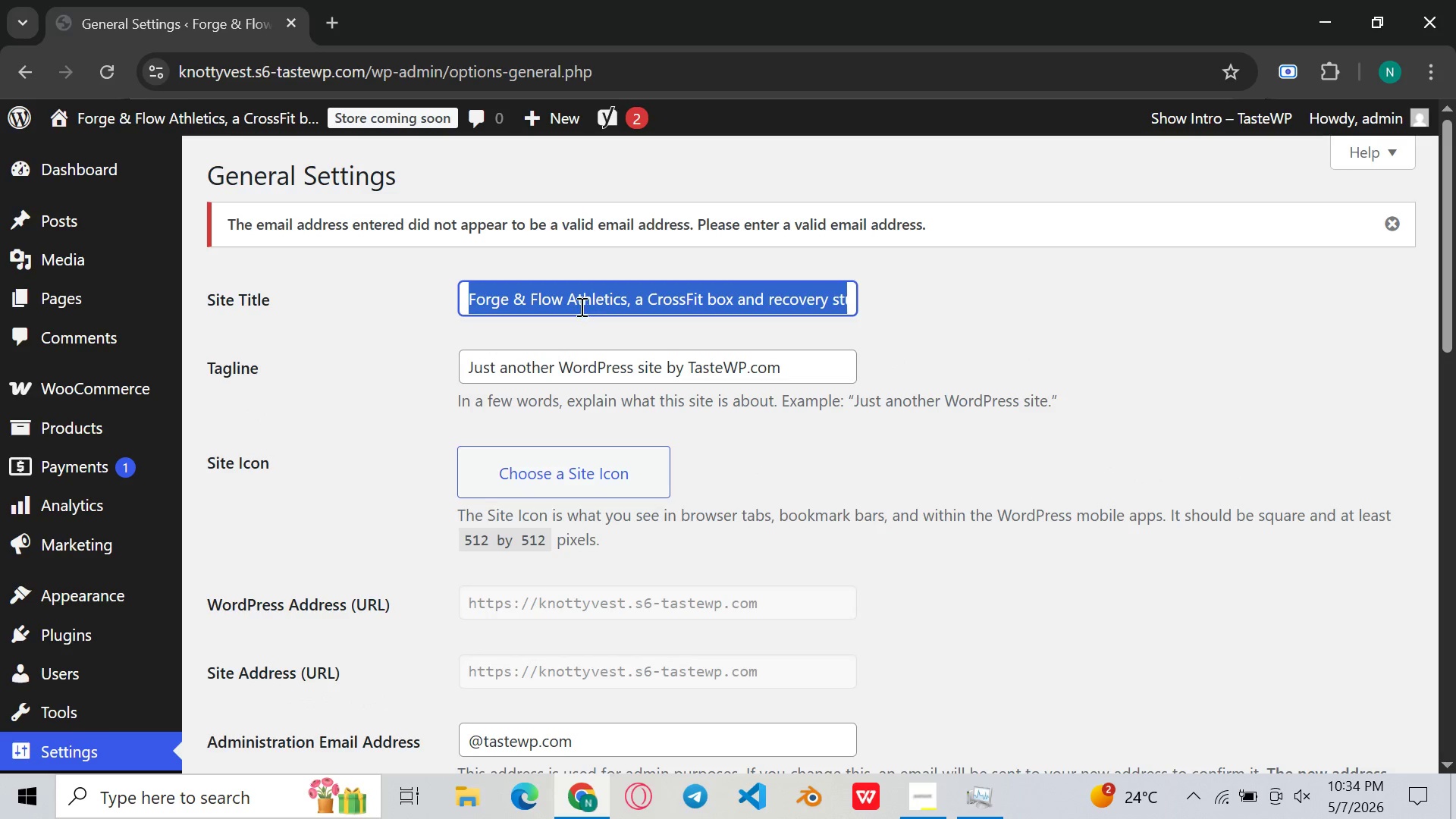 
key(Control+C)
 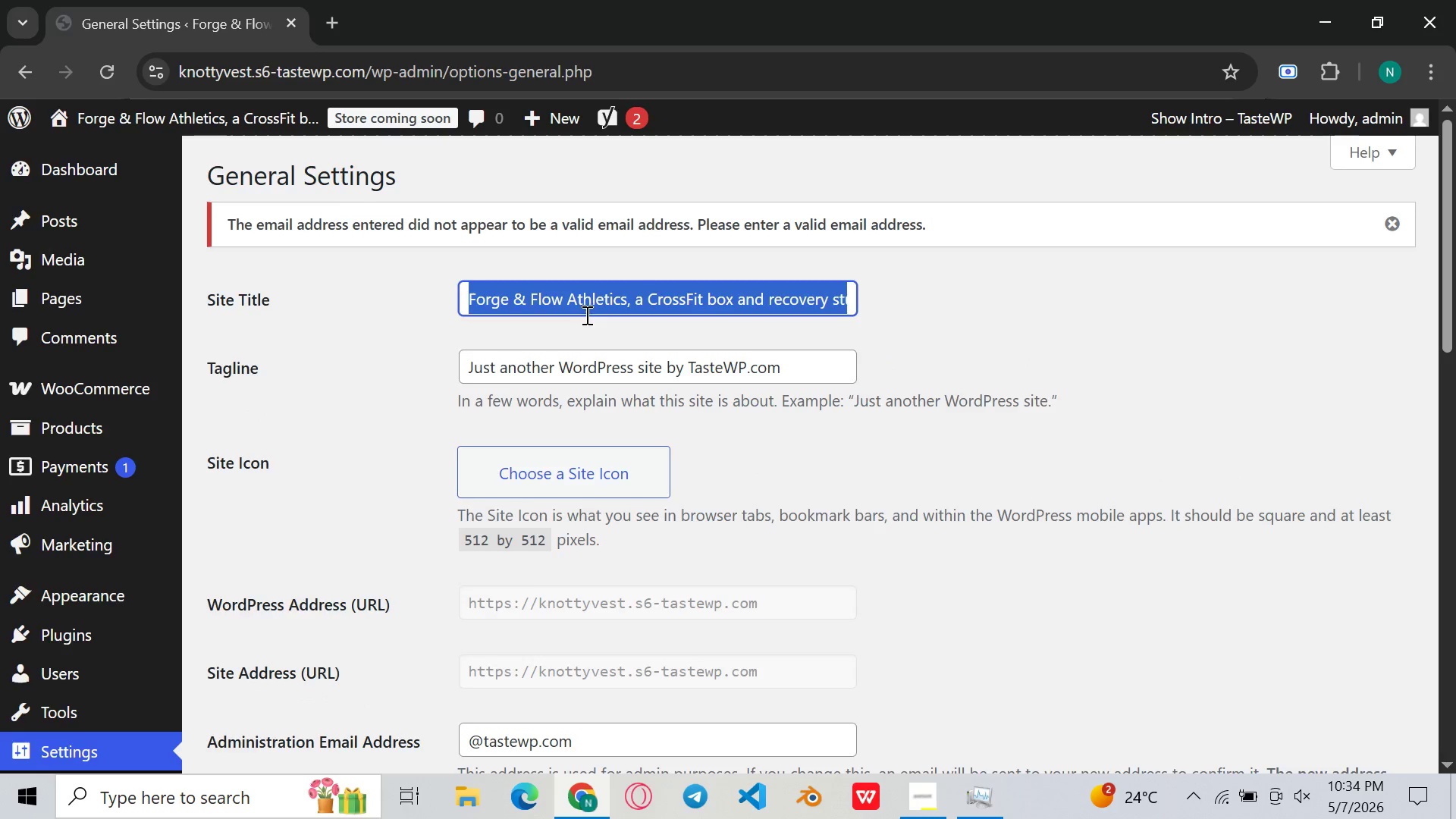 
scroll: coordinate [586, 324], scroll_direction: down, amount: 4.0
 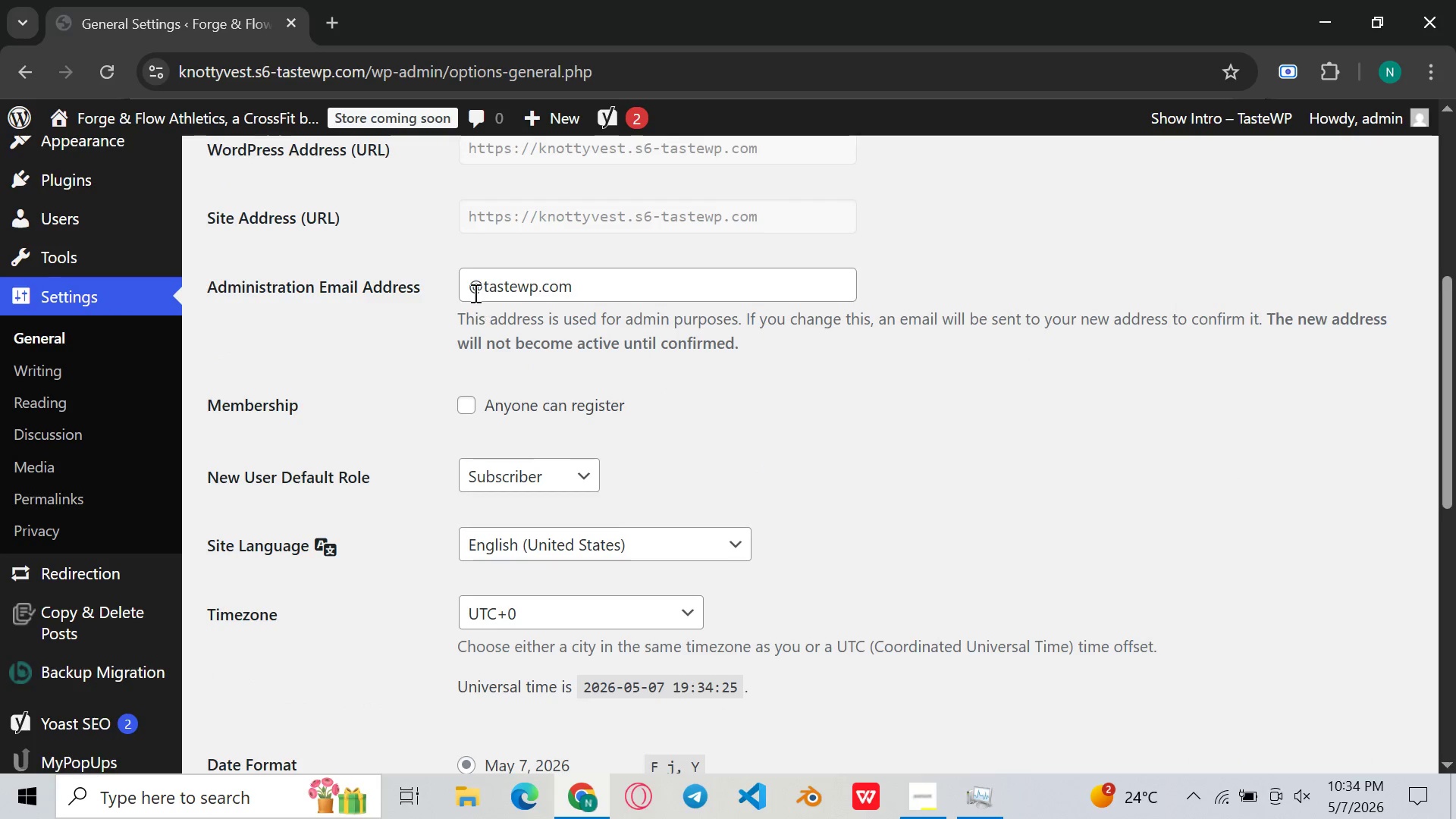 
left_click([474, 289])
 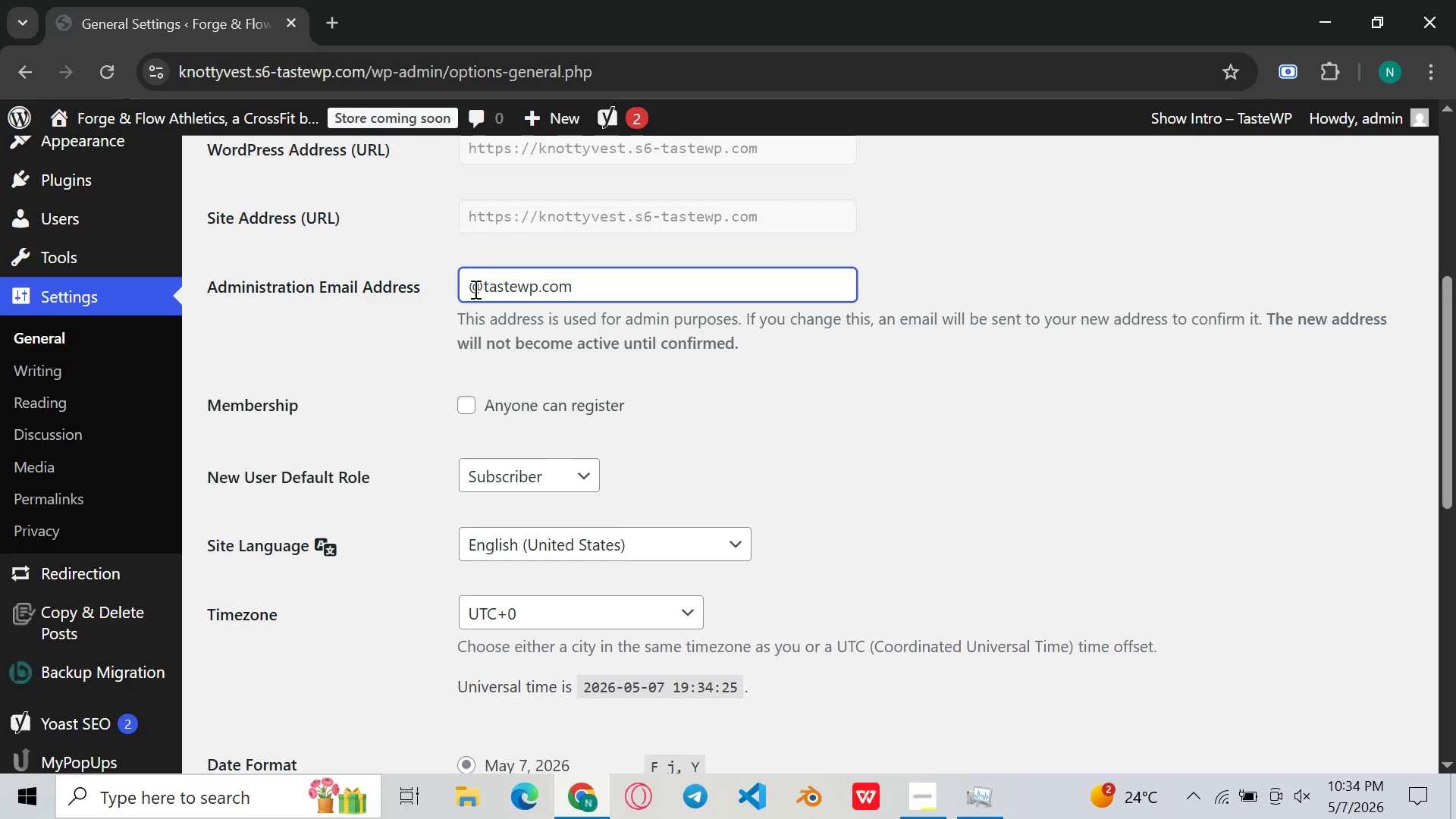 
key(Control+V)
 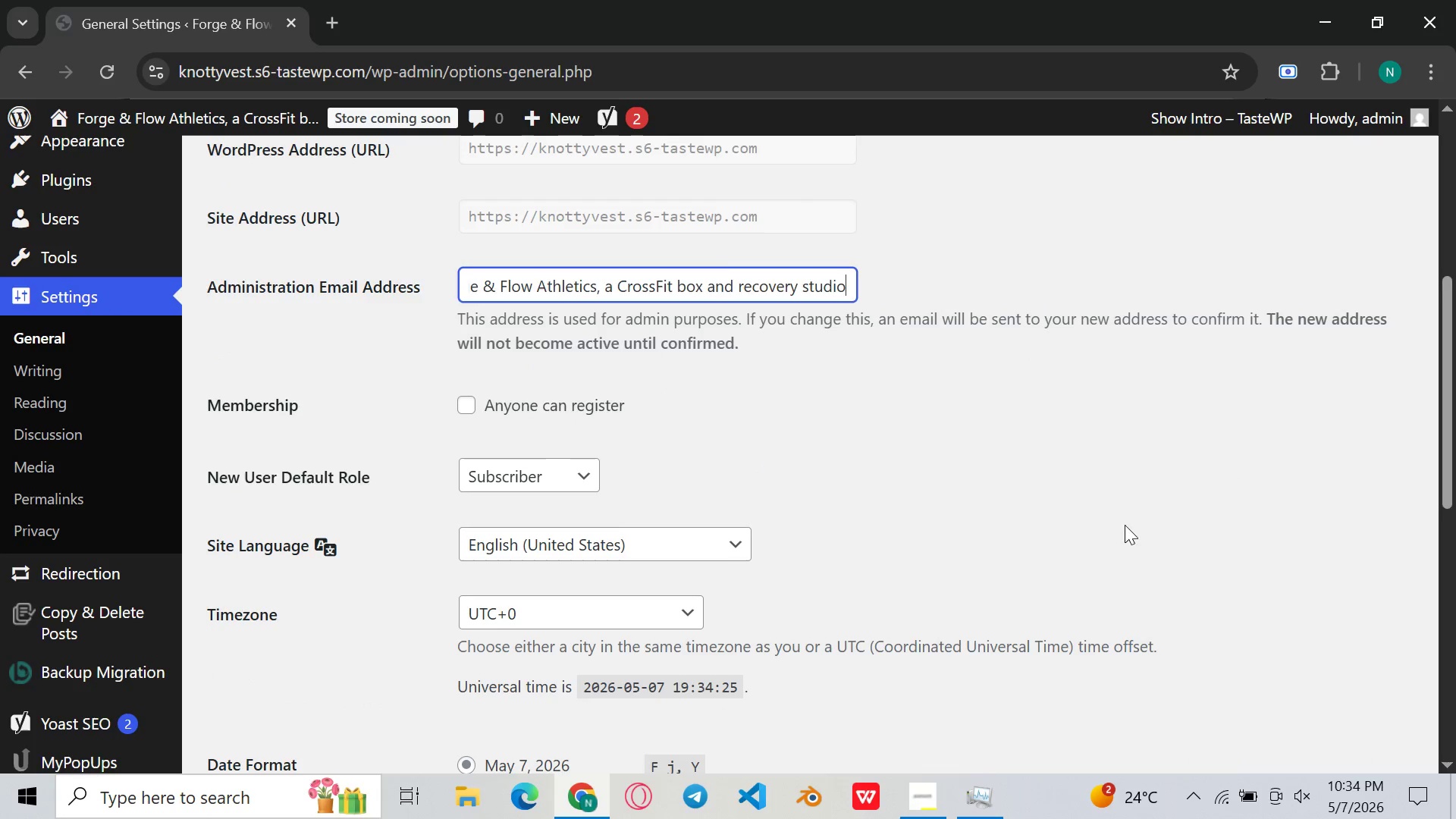 
scroll: coordinate [1034, 511], scroll_direction: down, amount: 6.0
 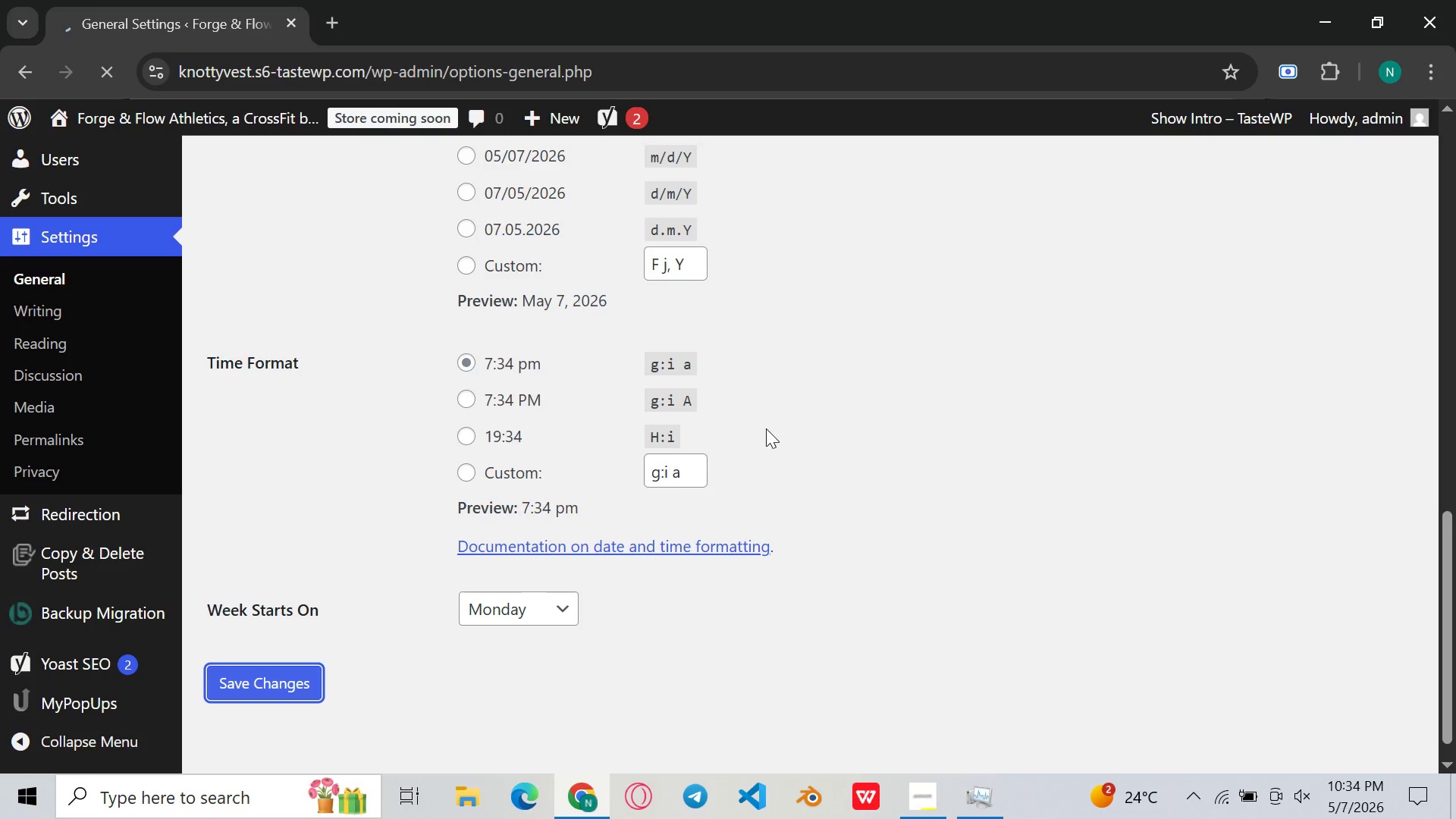 
scroll: coordinate [893, 450], scroll_direction: up, amount: 8.0
 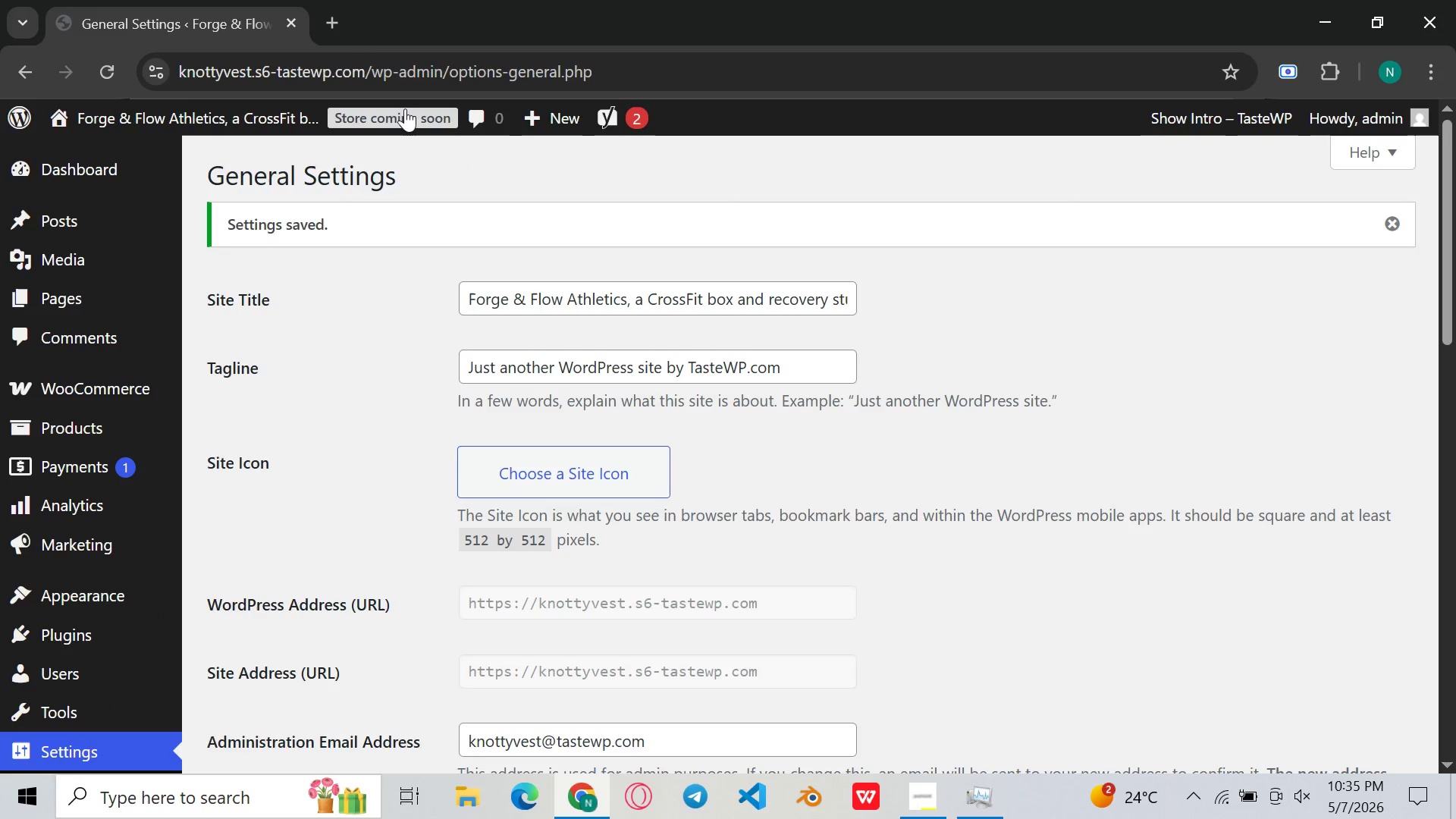 
left_click([406, 115])
 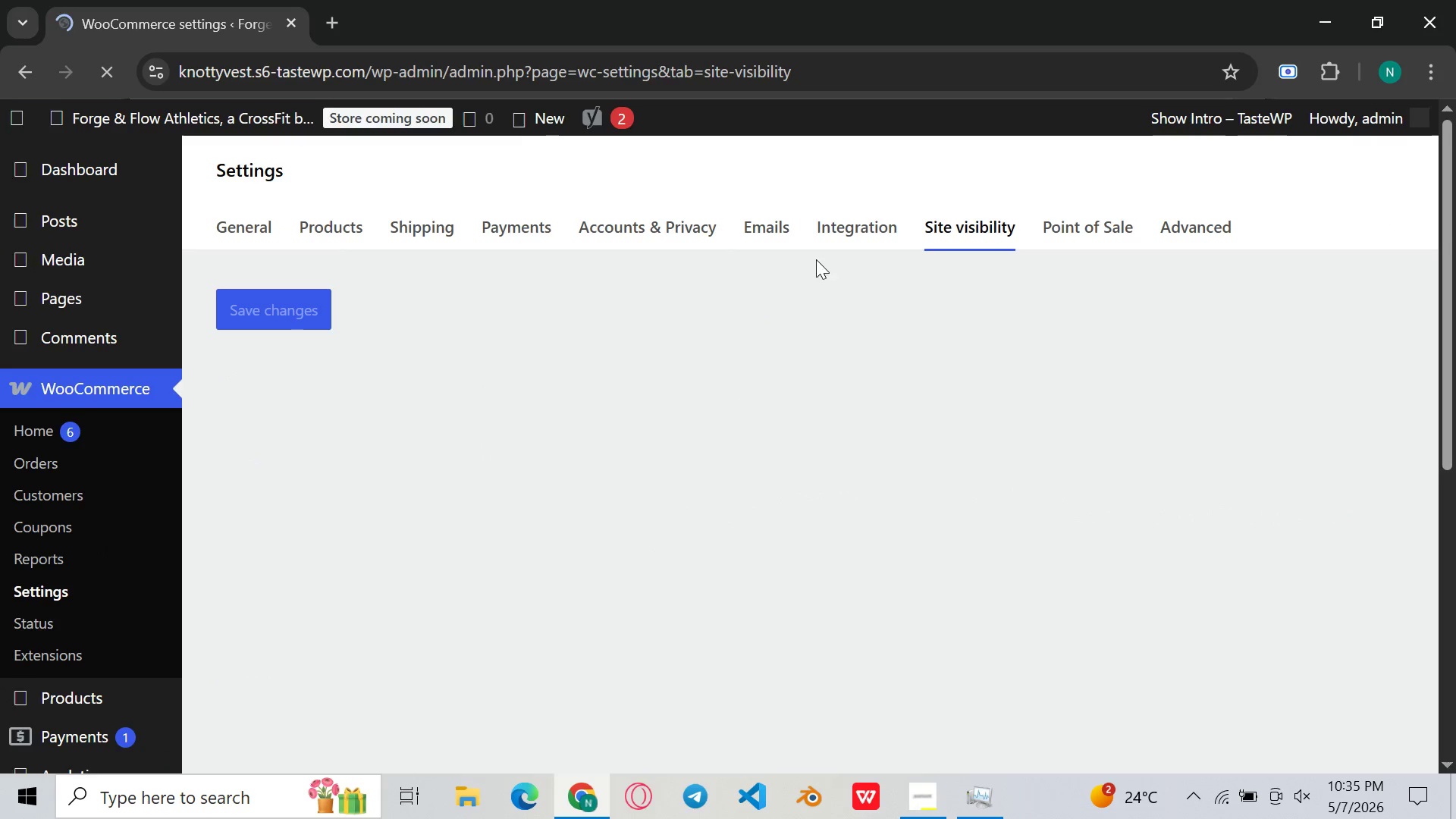 
mouse_move([893, 304])
 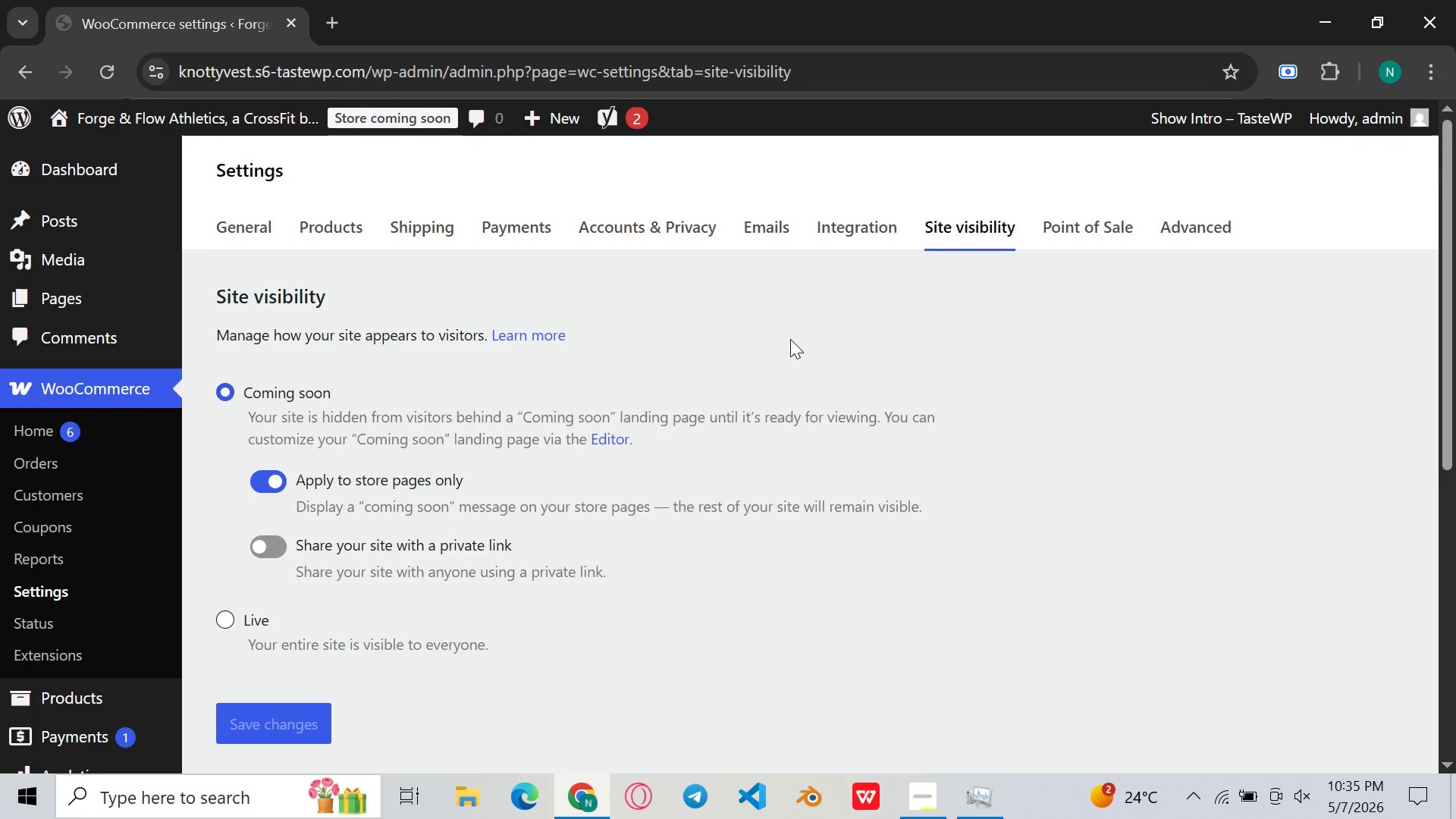 
scroll: coordinate [789, 338], scroll_direction: down, amount: 2.0
 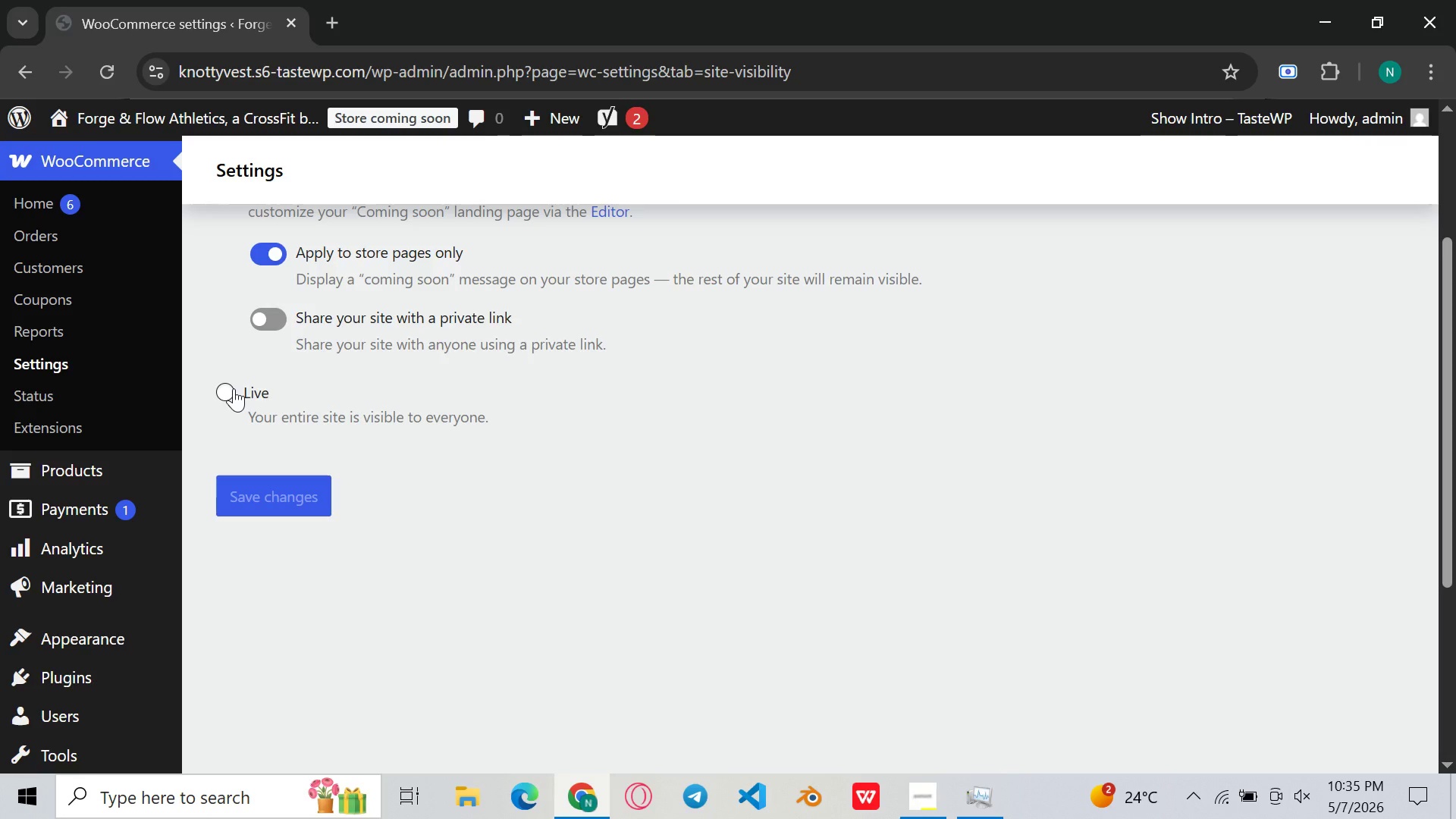 
wait(7.47)
 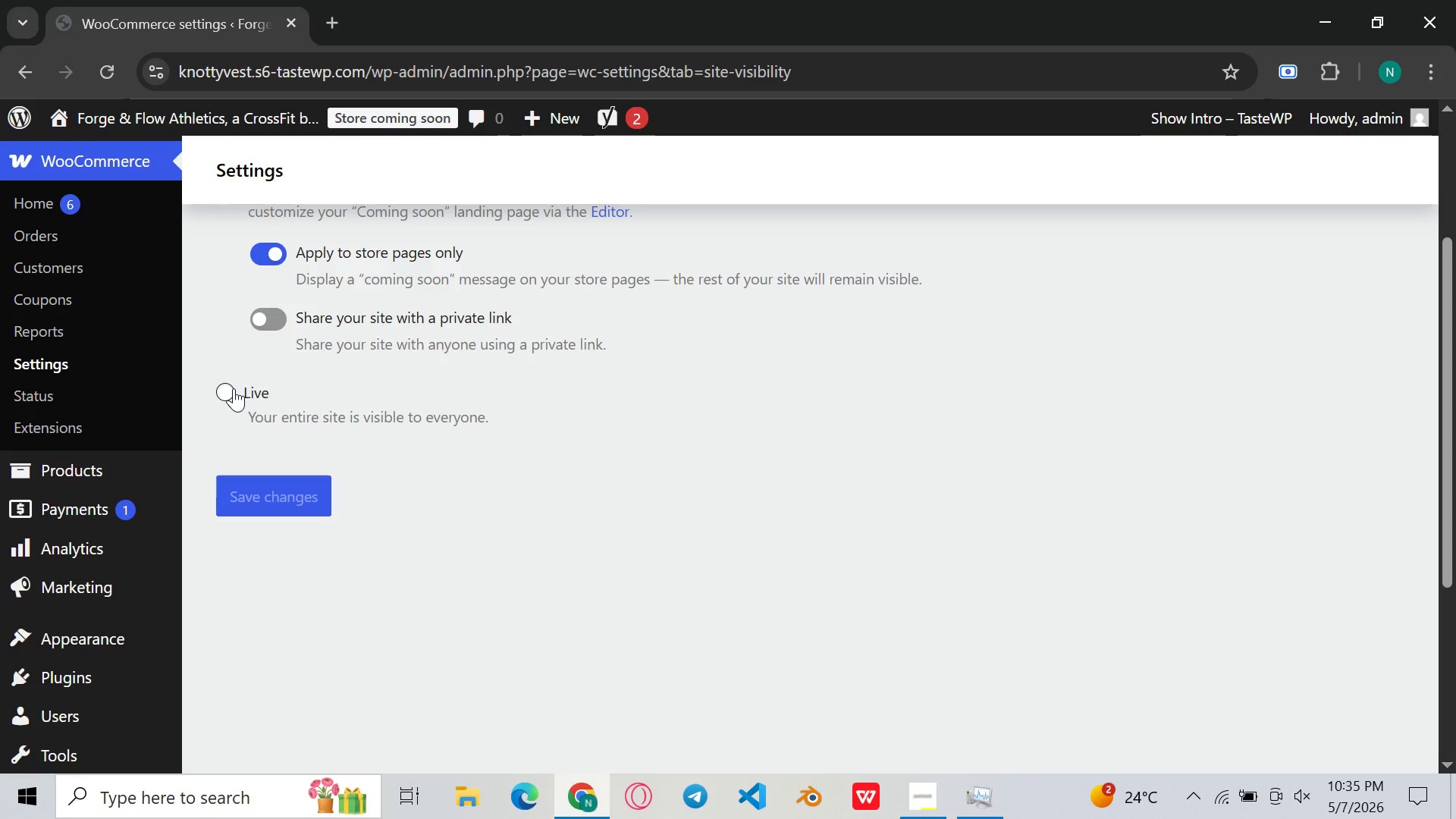 
left_click([234, 388])
 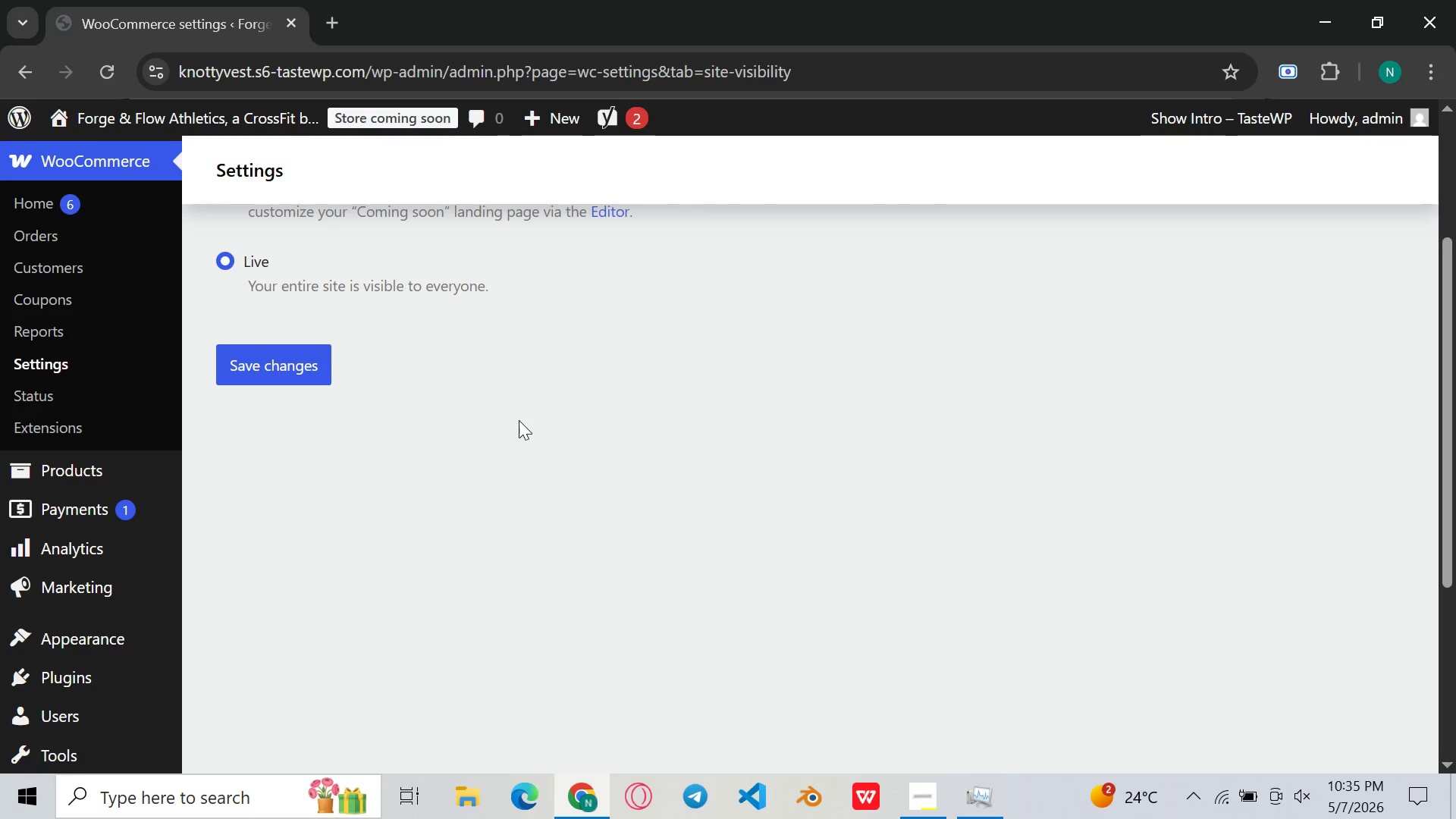 
scroll: coordinate [519, 420], scroll_direction: up, amount: 2.0
 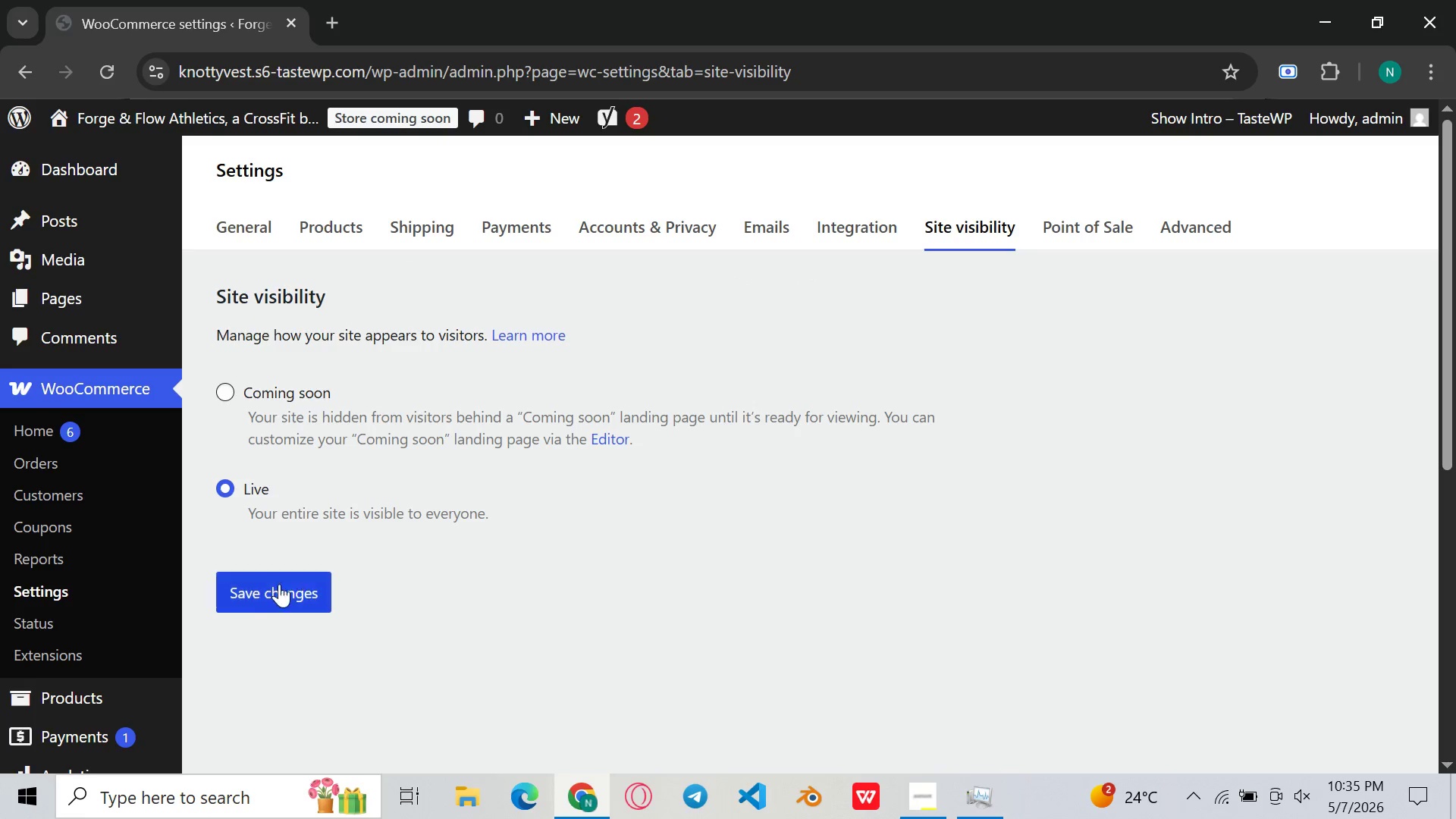 
left_click([256, 603])
 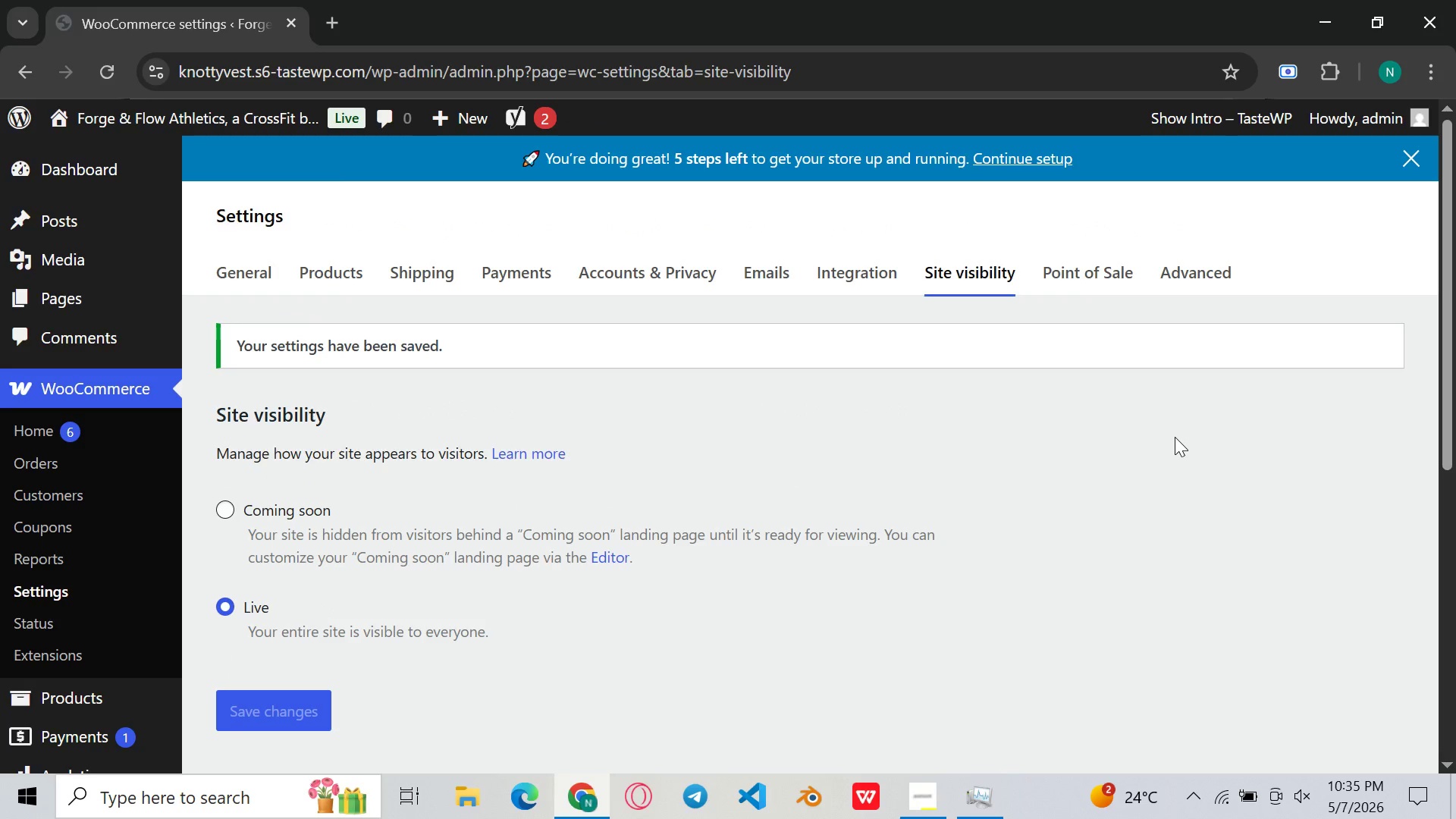 
wait(11.34)
 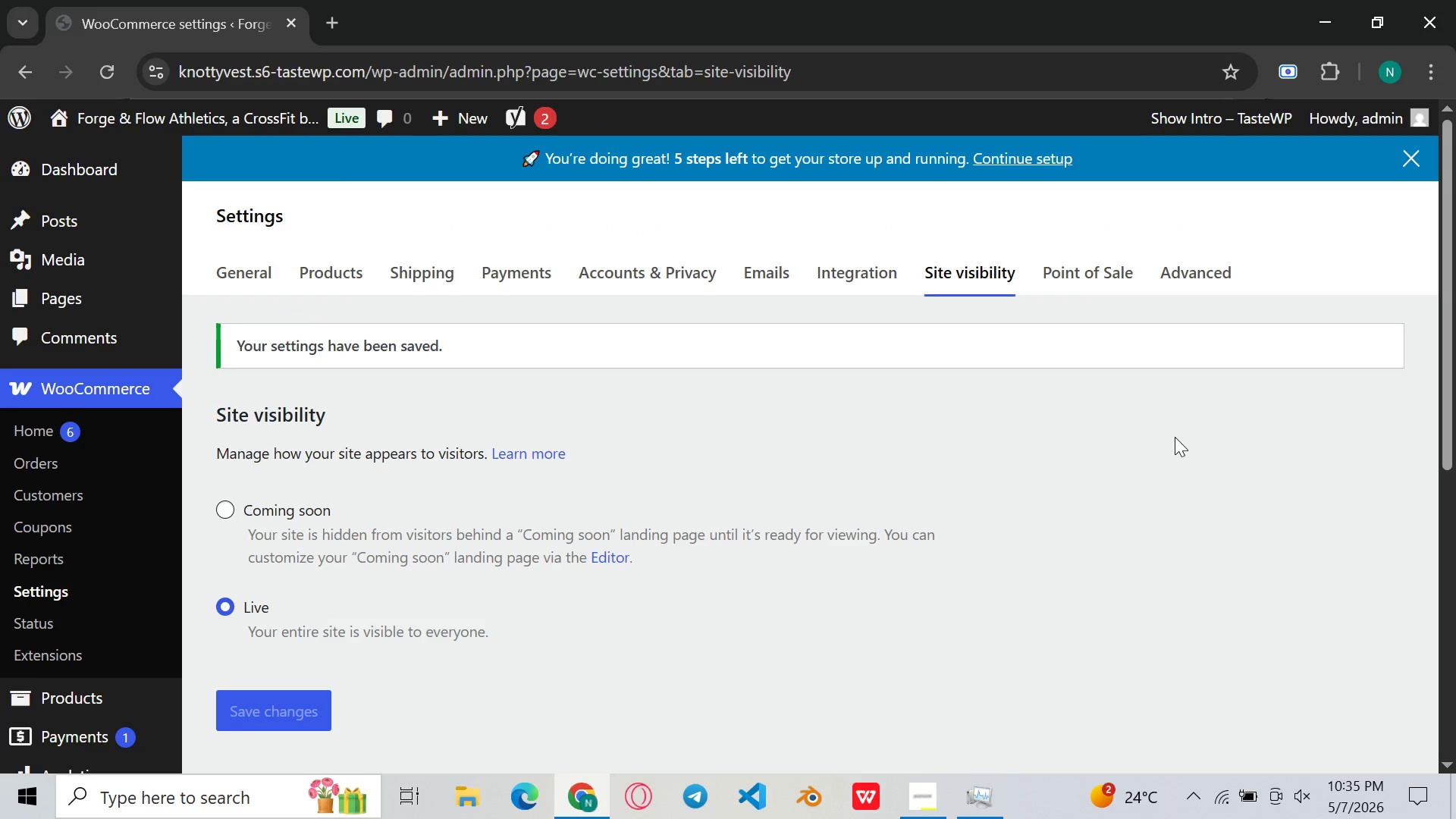 
scroll: coordinate [588, 417], scroll_direction: down, amount: 4.0
 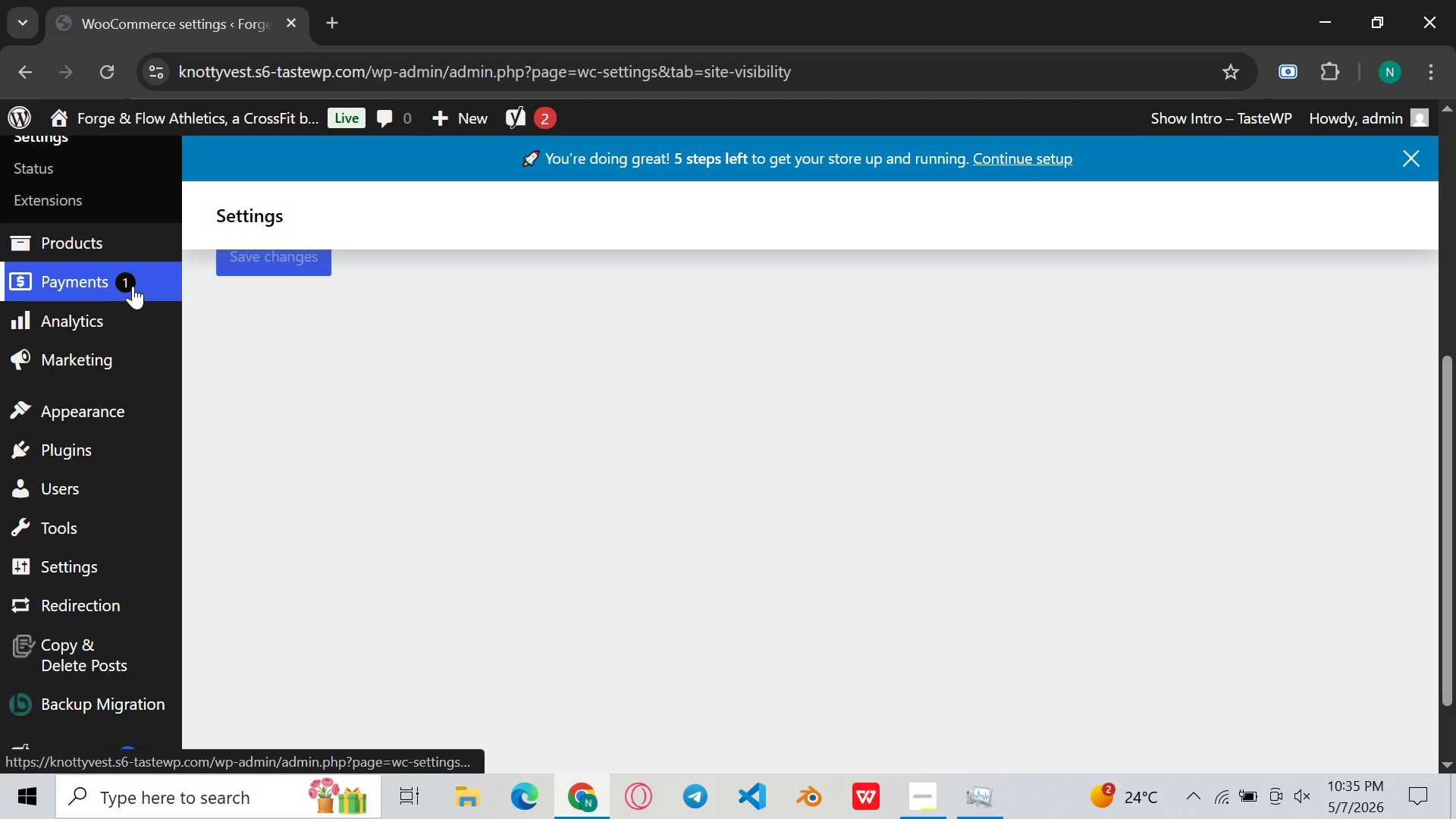 
wait(7.56)
 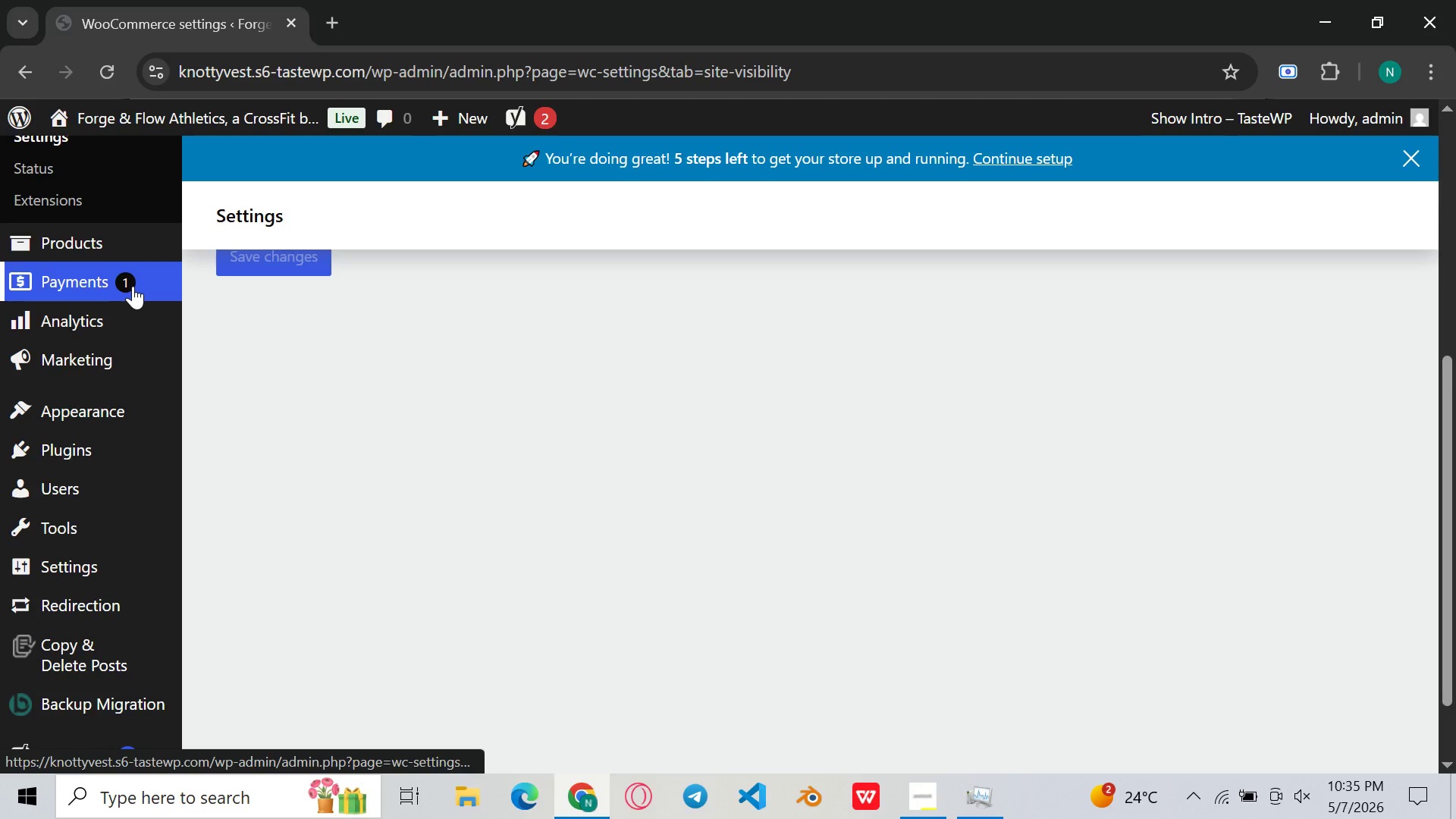 
left_click([143, 282])
 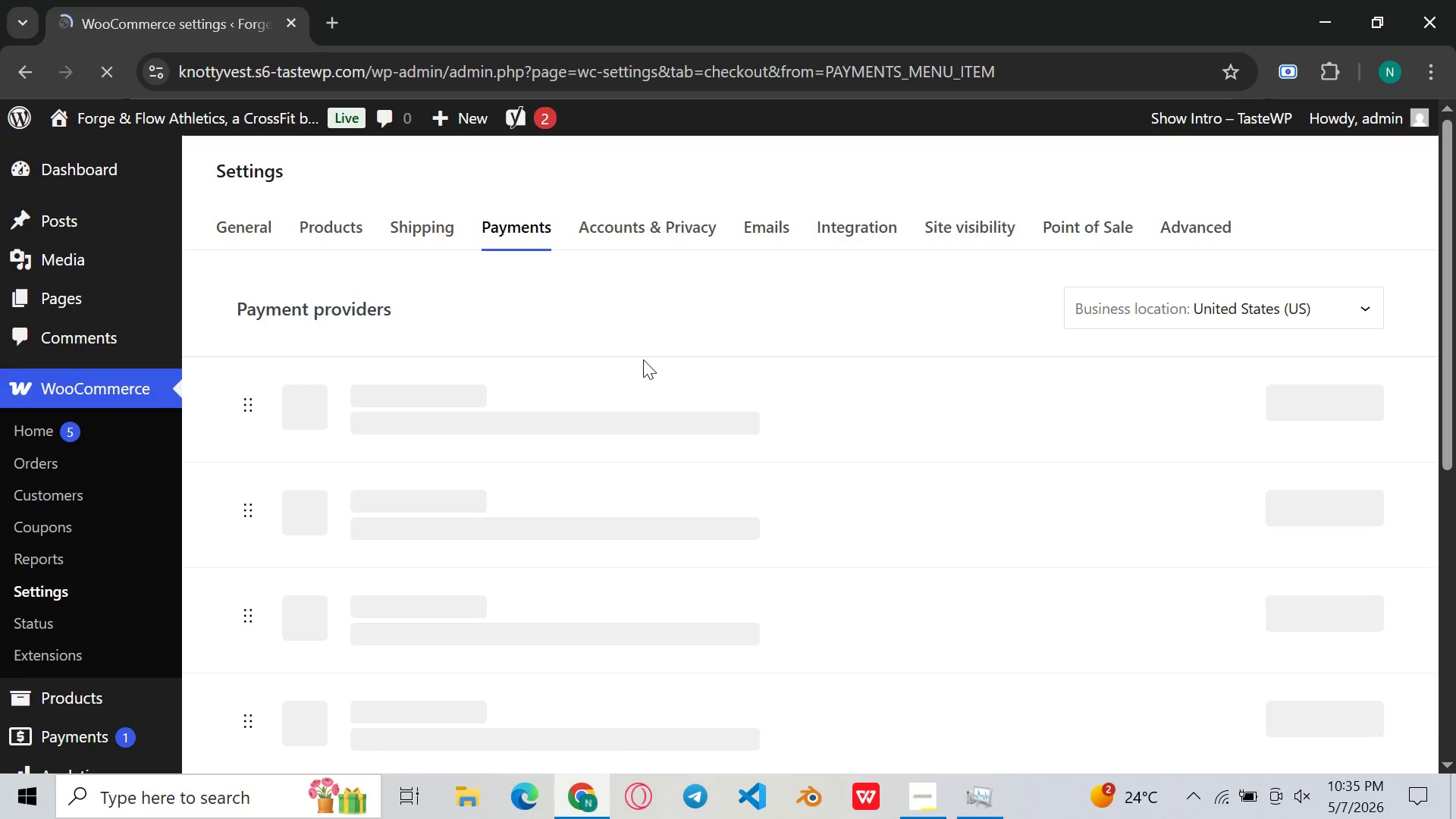 
wait(5.64)
 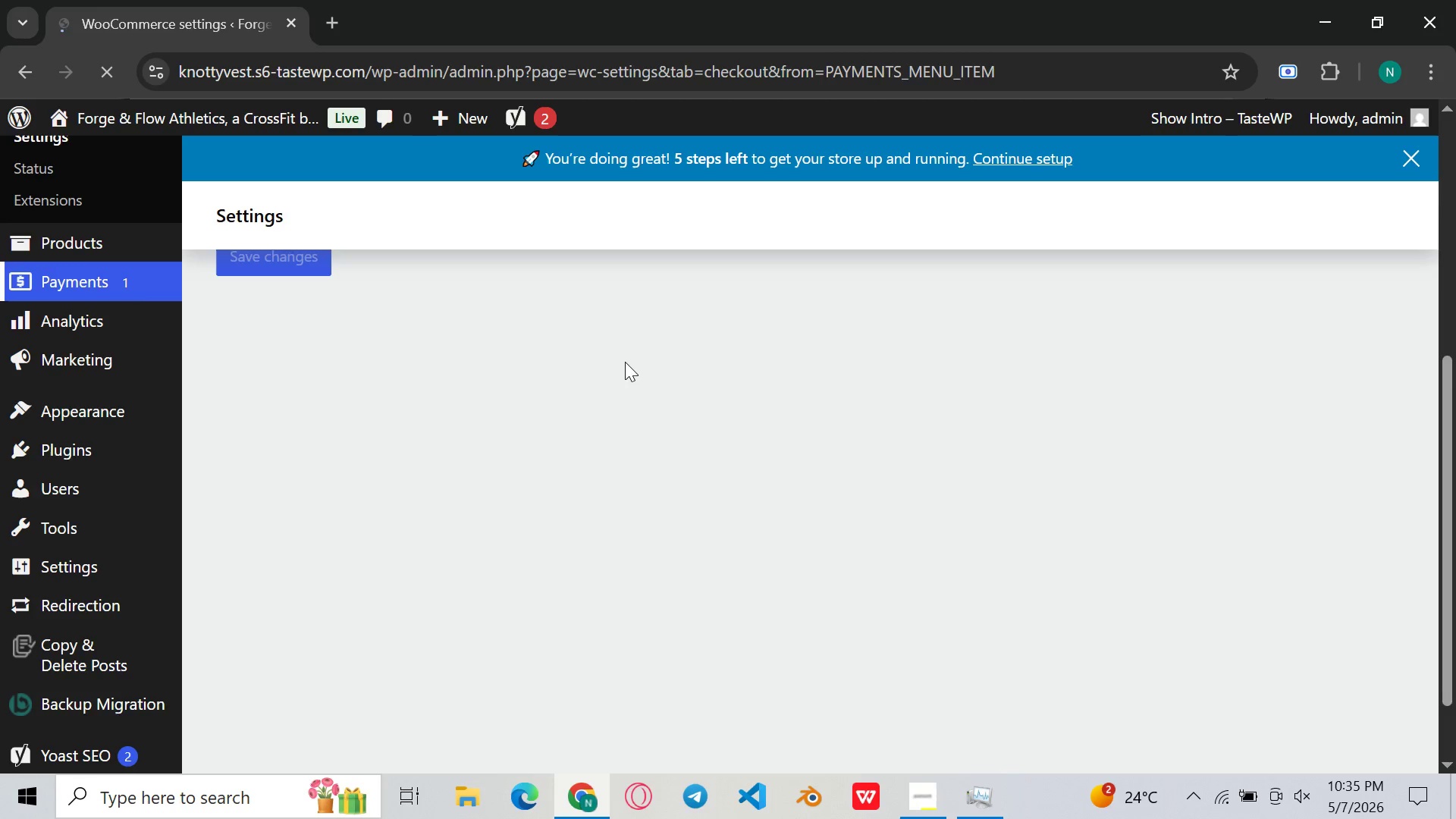 
scroll: coordinate [739, 369], scroll_direction: down, amount: 4.0
 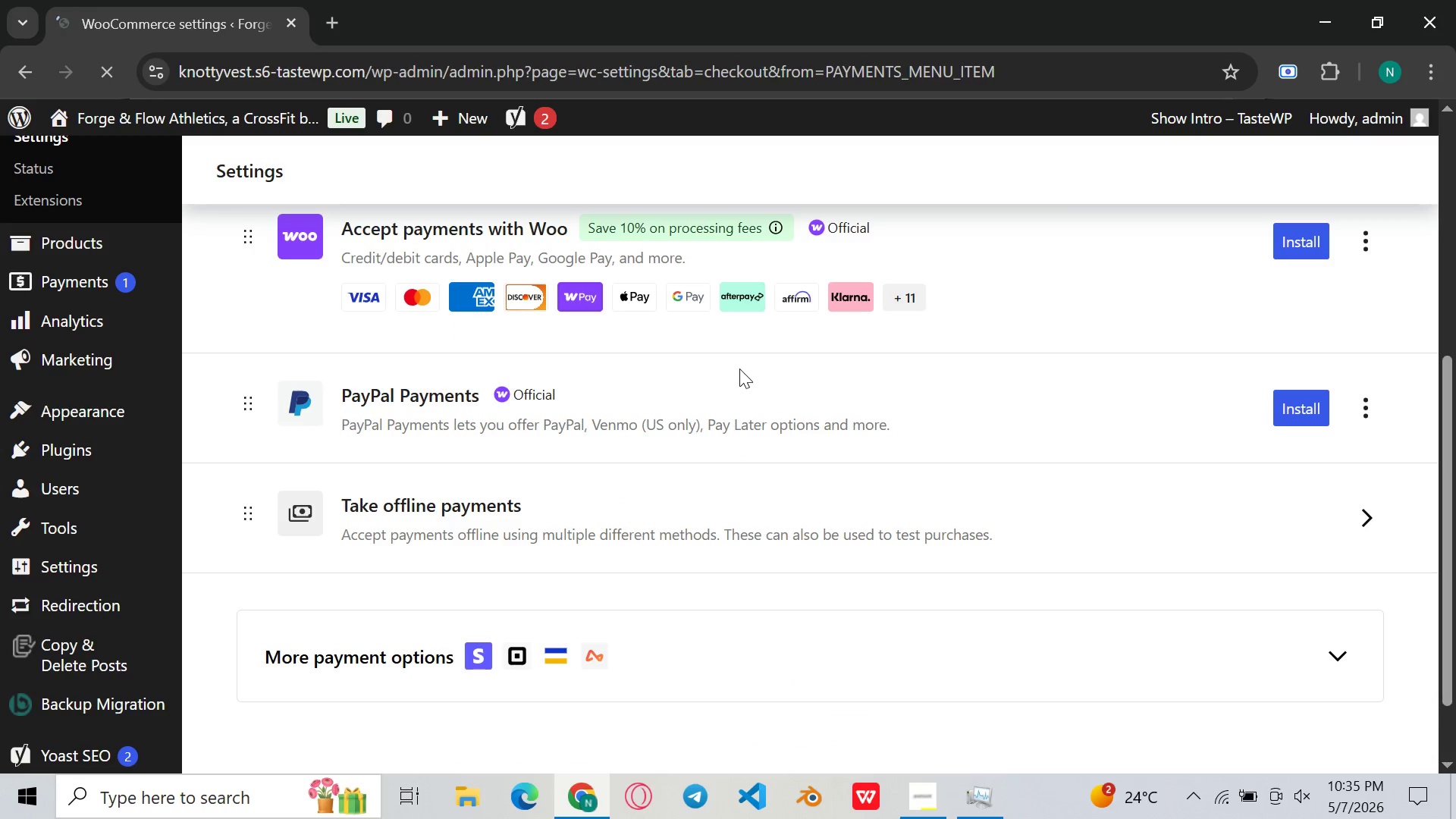 
scroll: coordinate [739, 369], scroll_direction: up, amount: 7.0
 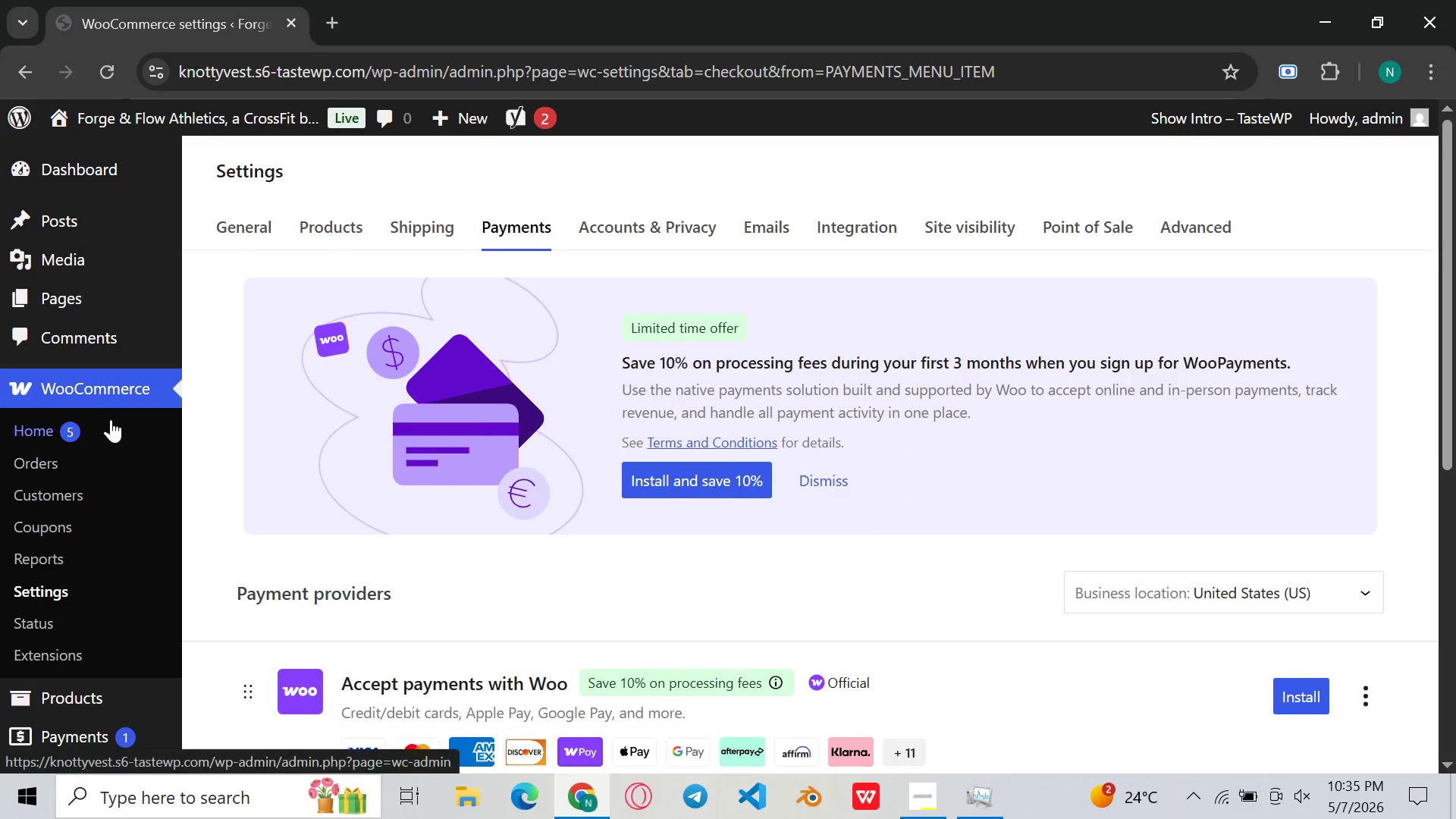 
scroll: coordinate [107, 373], scroll_direction: down, amount: 4.0
 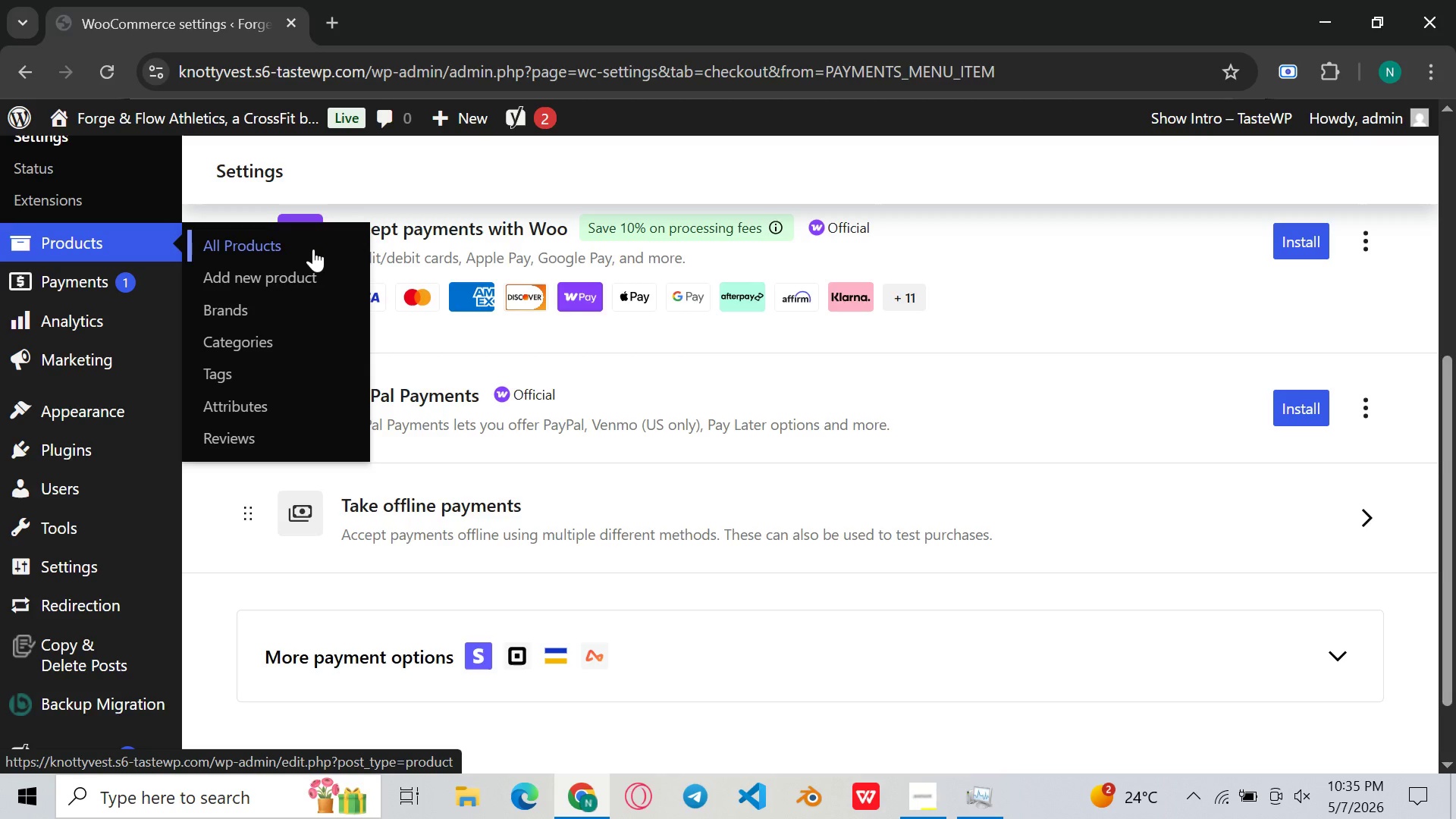 
left_click([313, 249])
 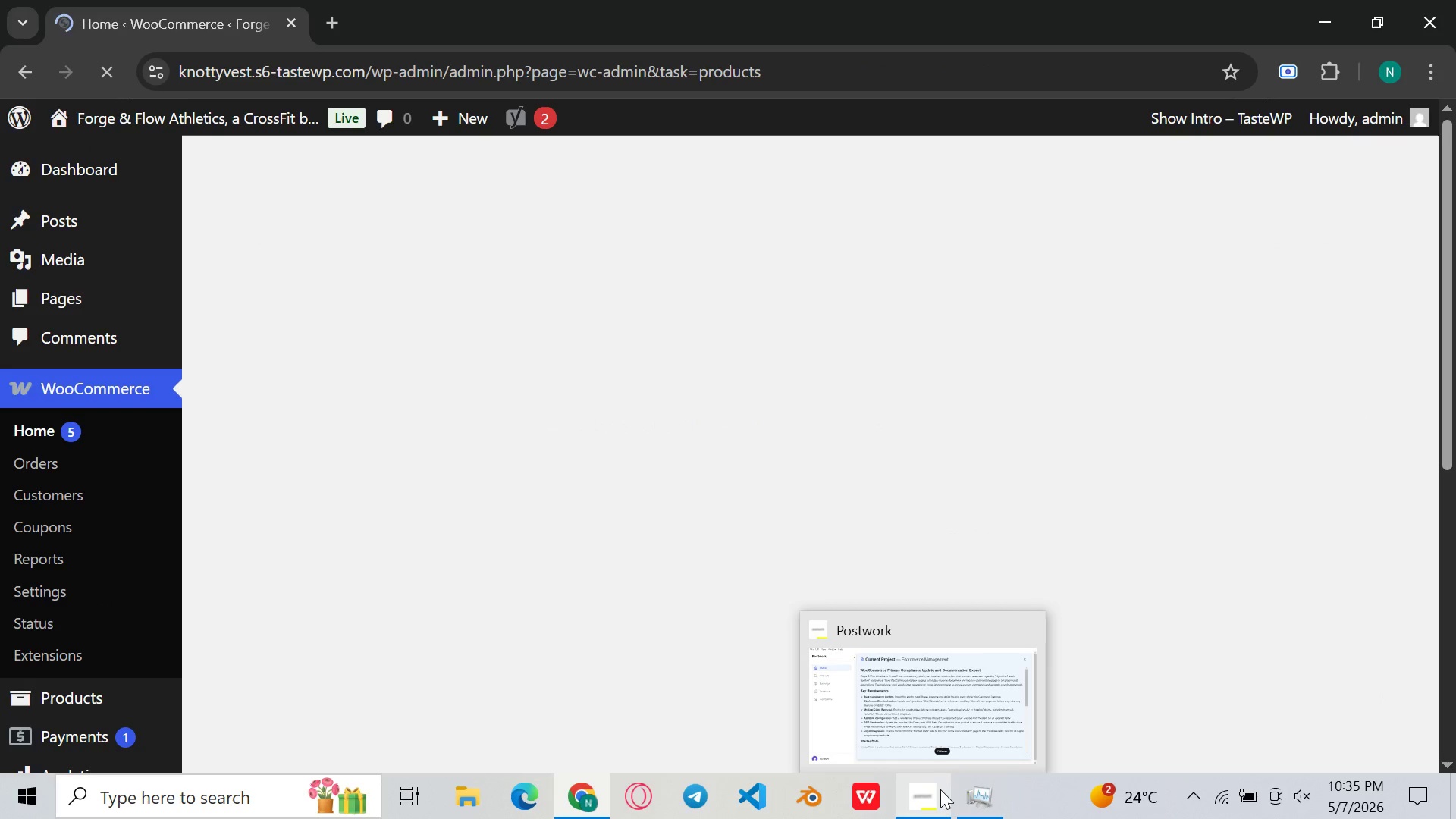 
left_click([940, 789])